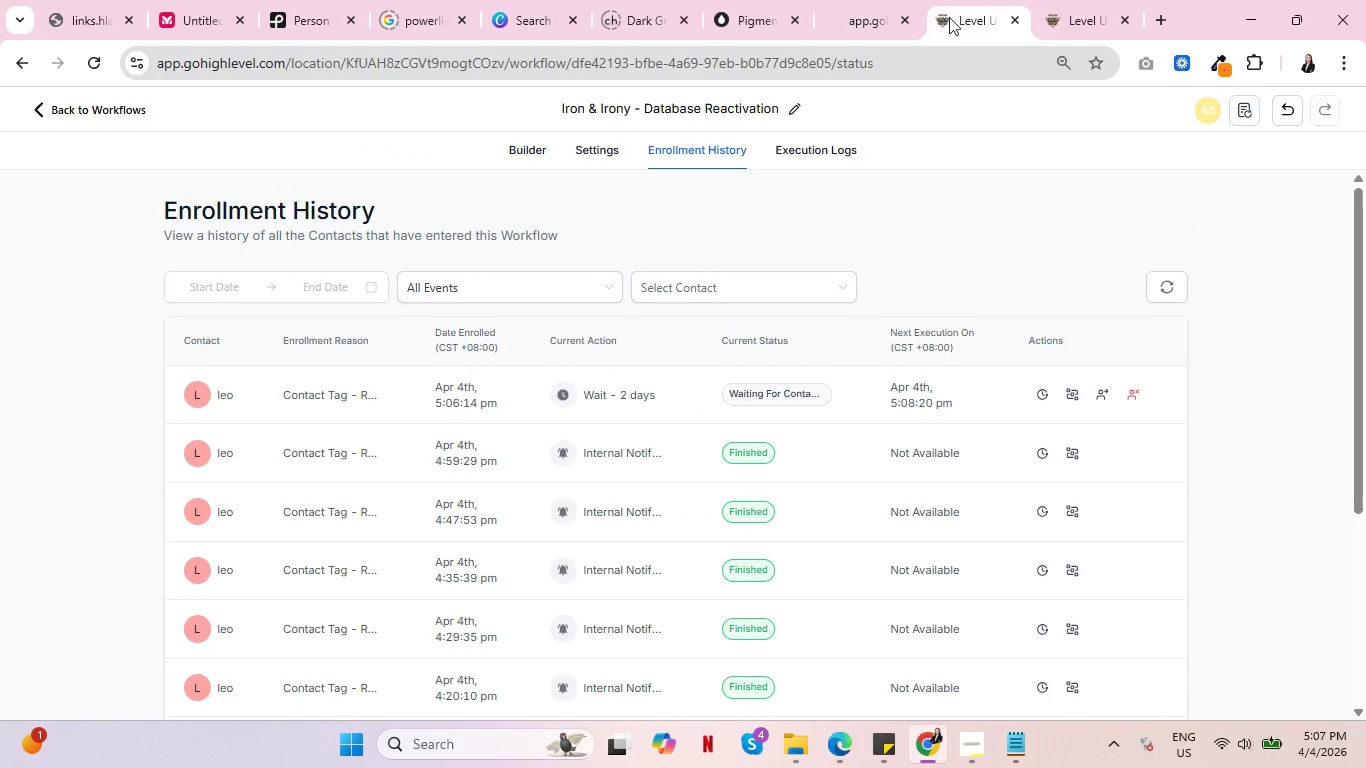 
key(Control+ControlLeft)
 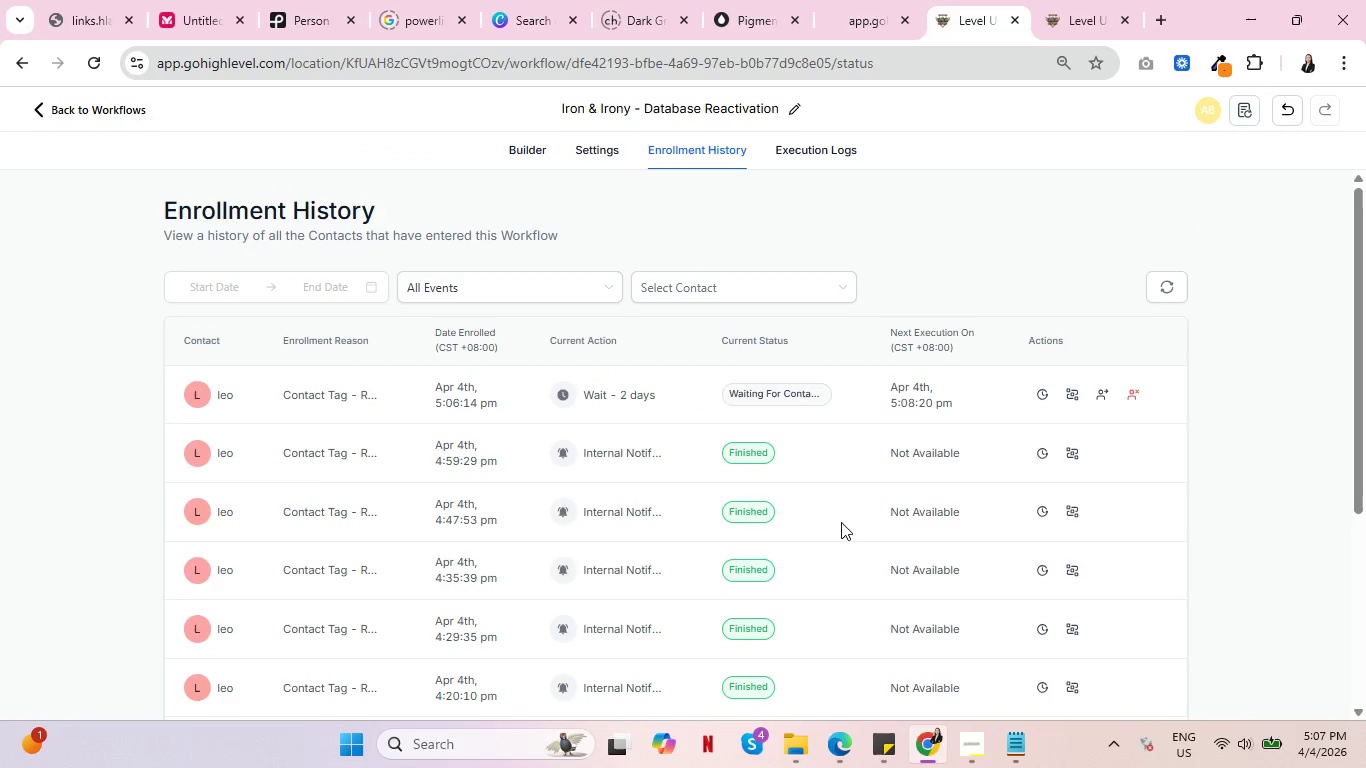 
key(Control+ControlLeft)
 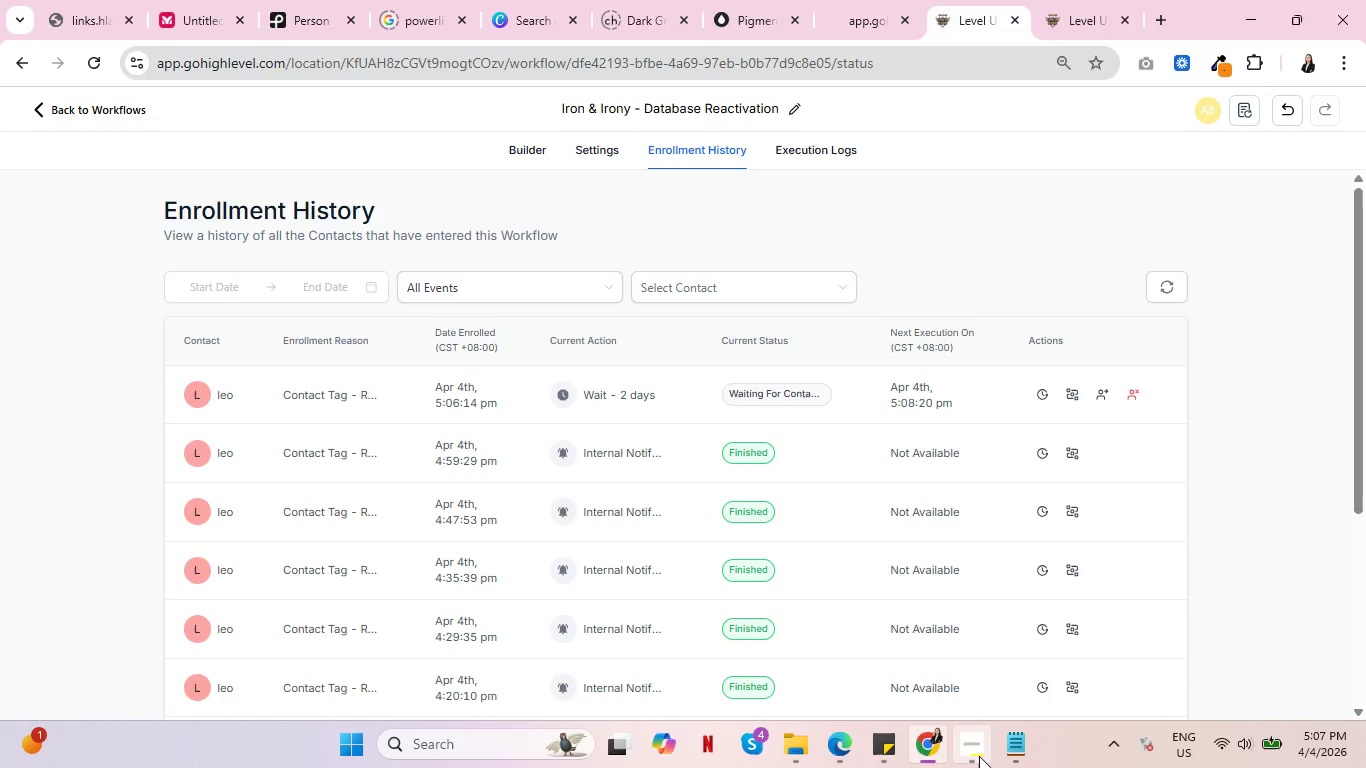 
left_click([979, 756])